 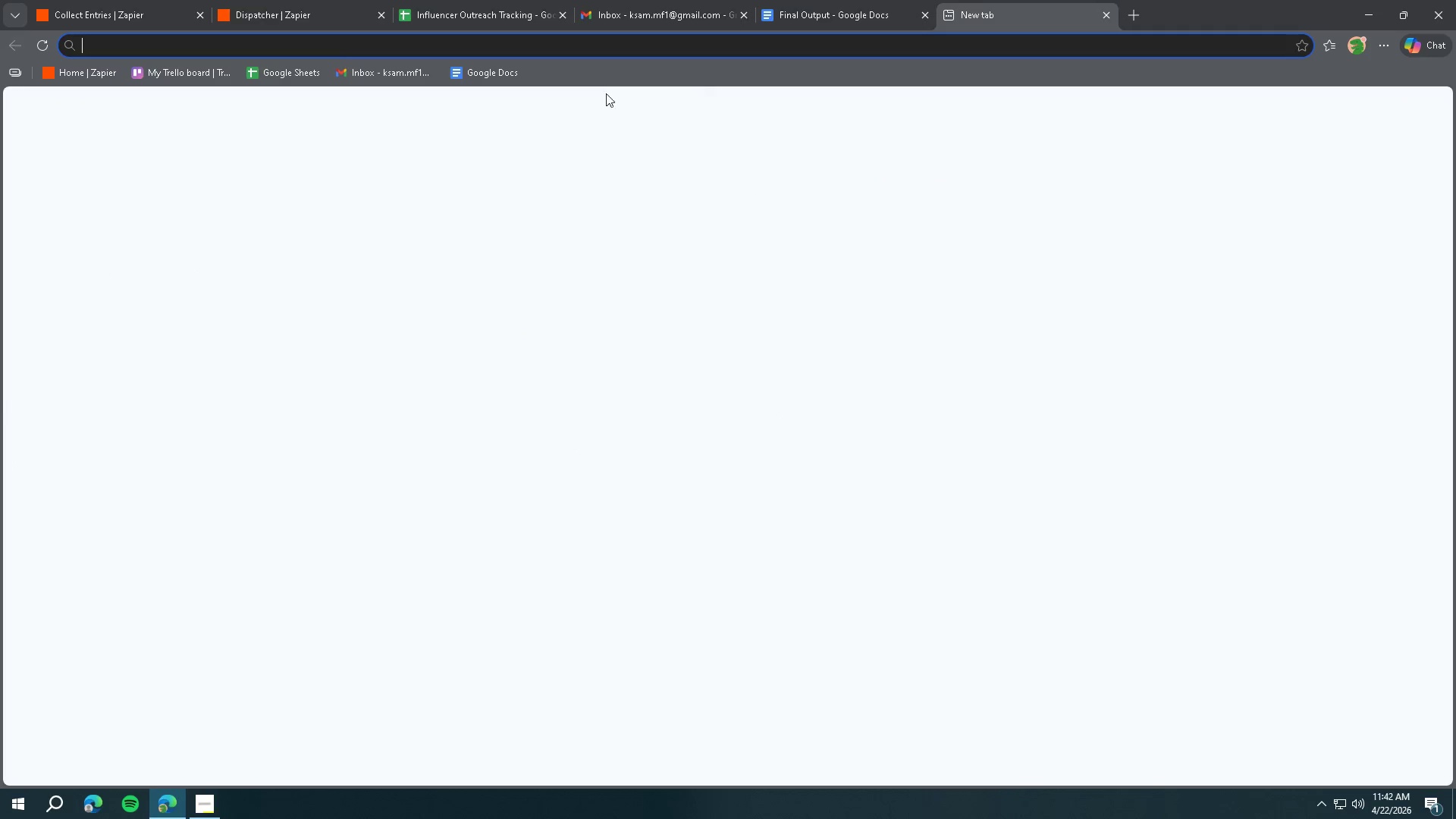 
left_click([842, 5])
 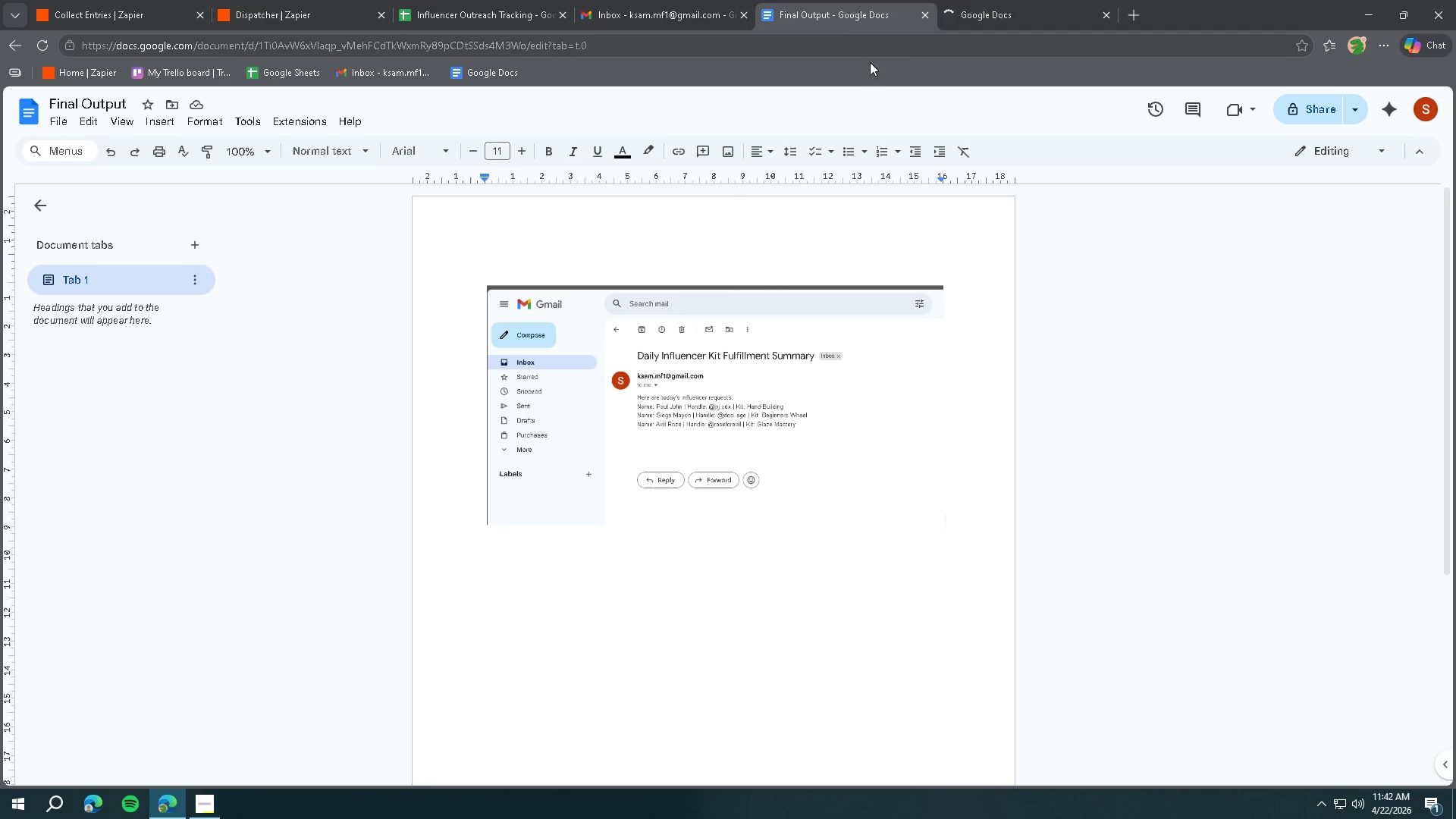 
left_click([1019, 8])
 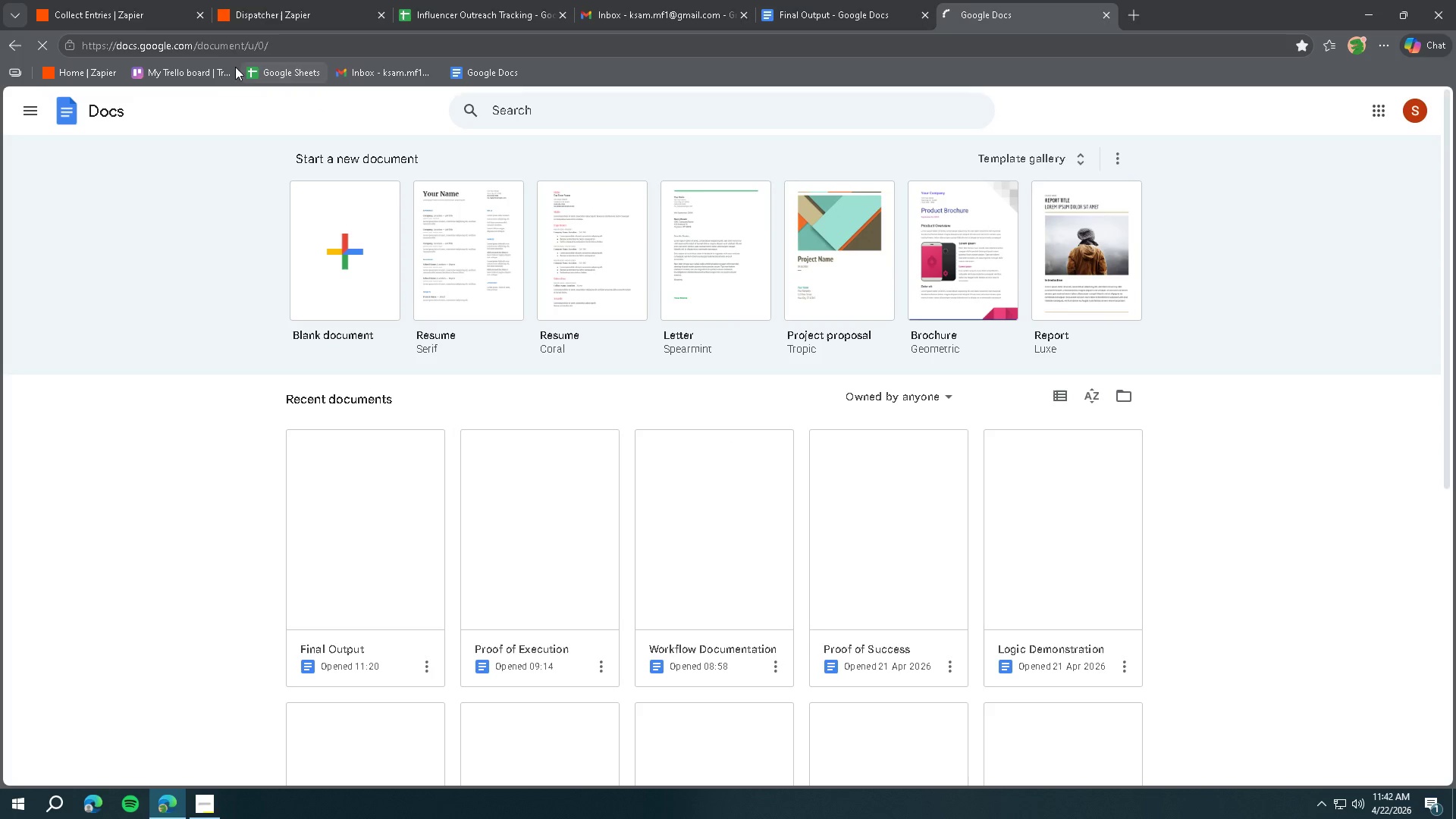 
left_click([347, 237])
 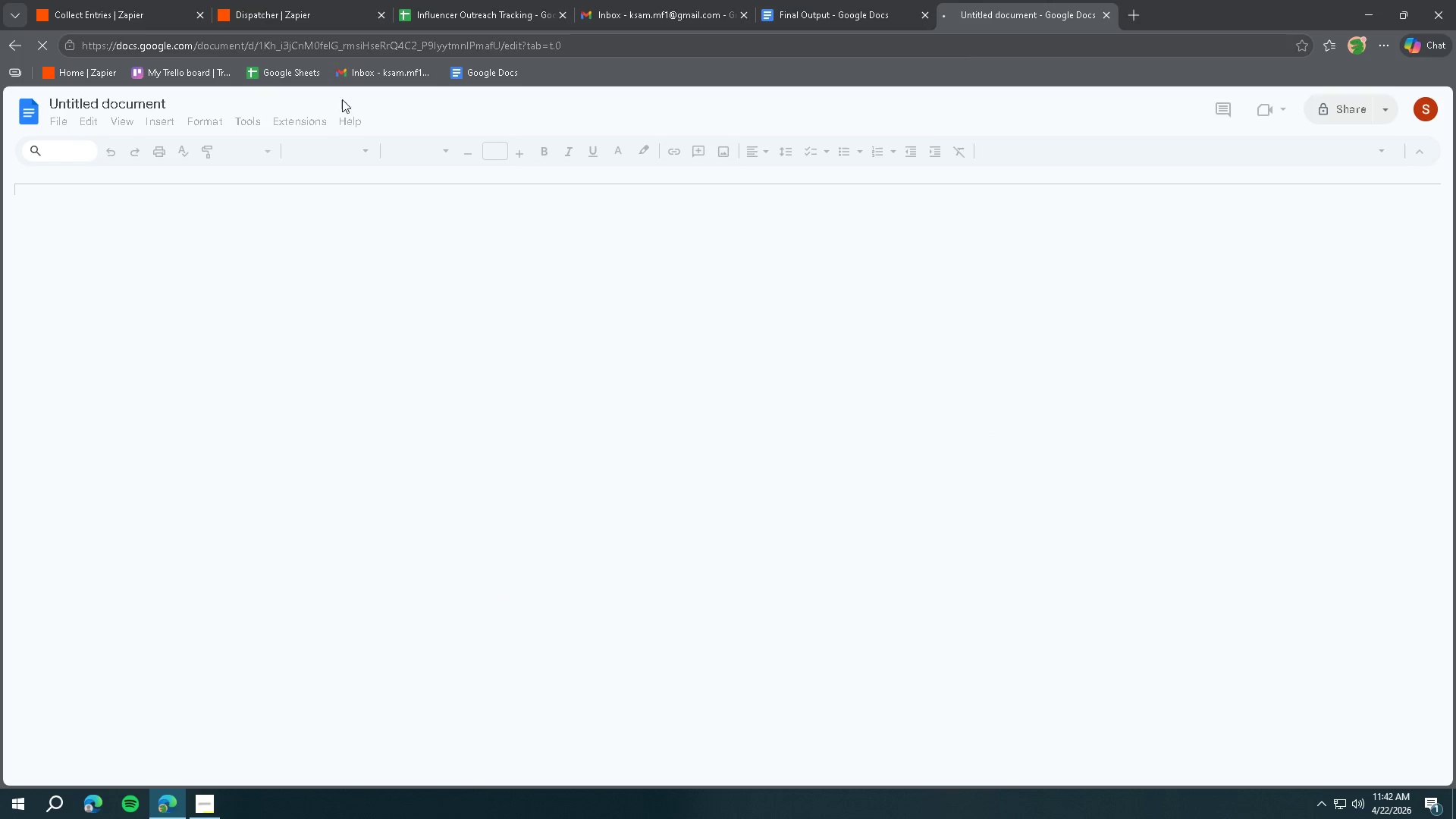 
left_click([112, 102])
 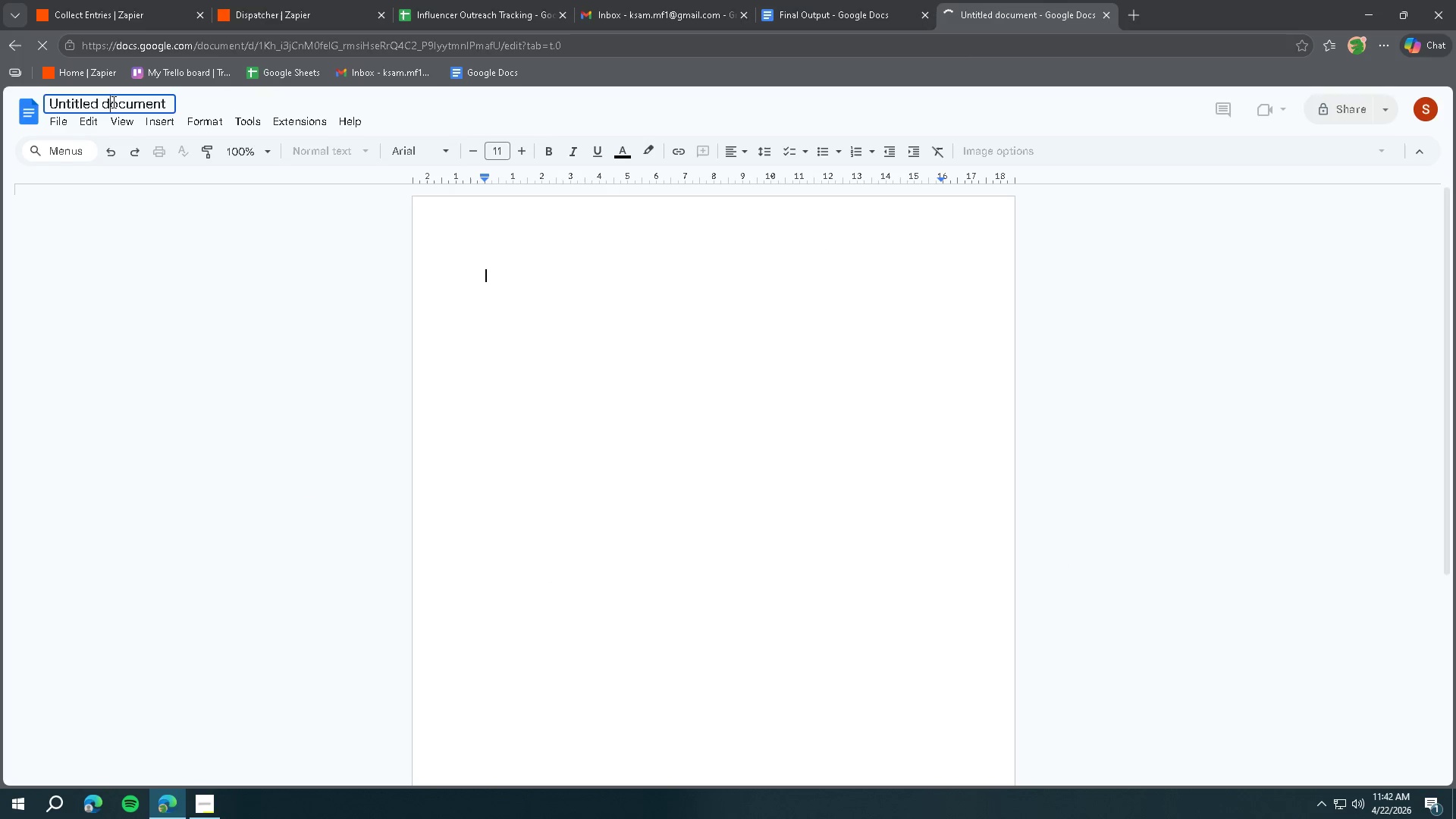 
double_click([112, 102])
 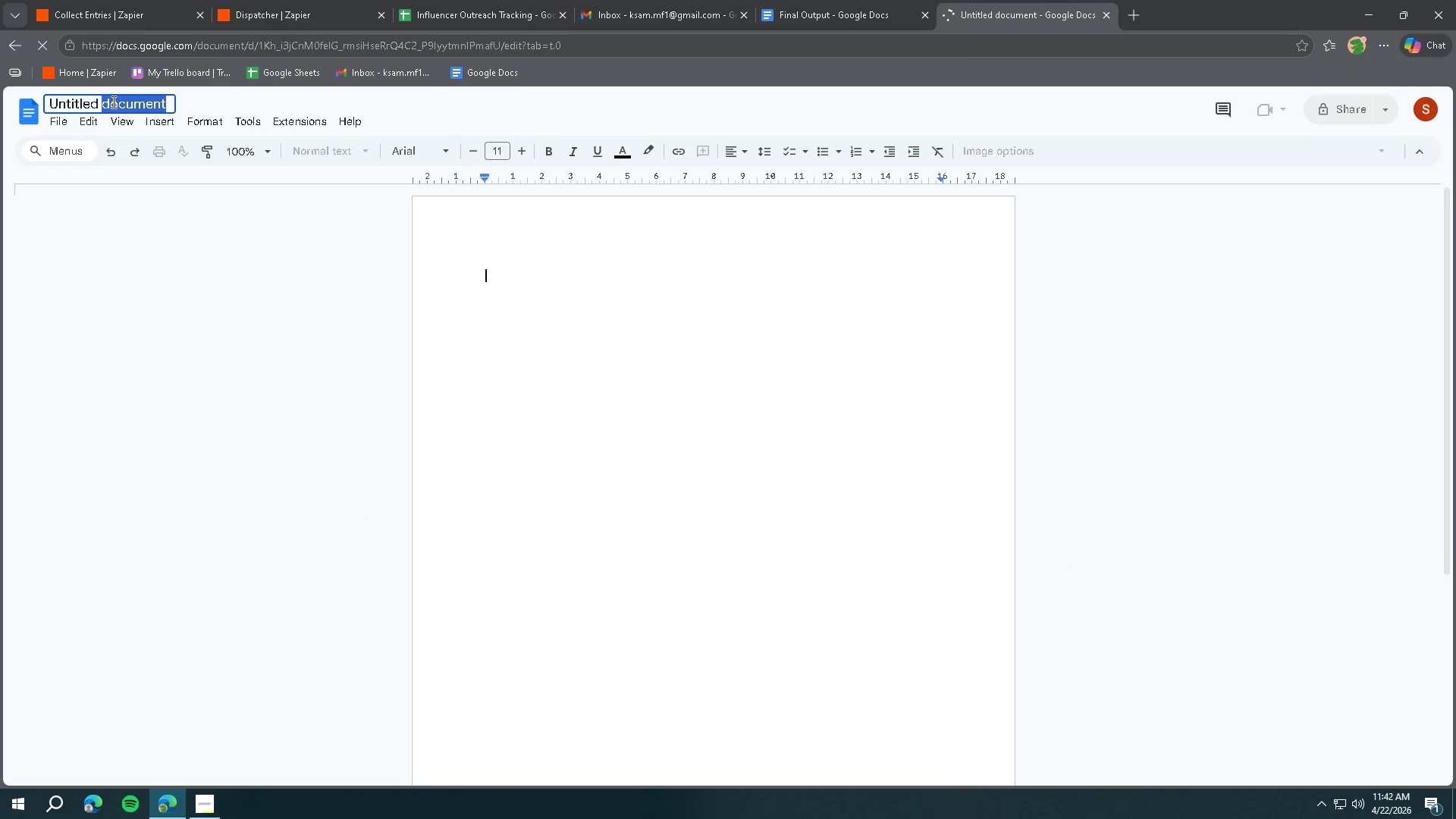 
triple_click([111, 101])
 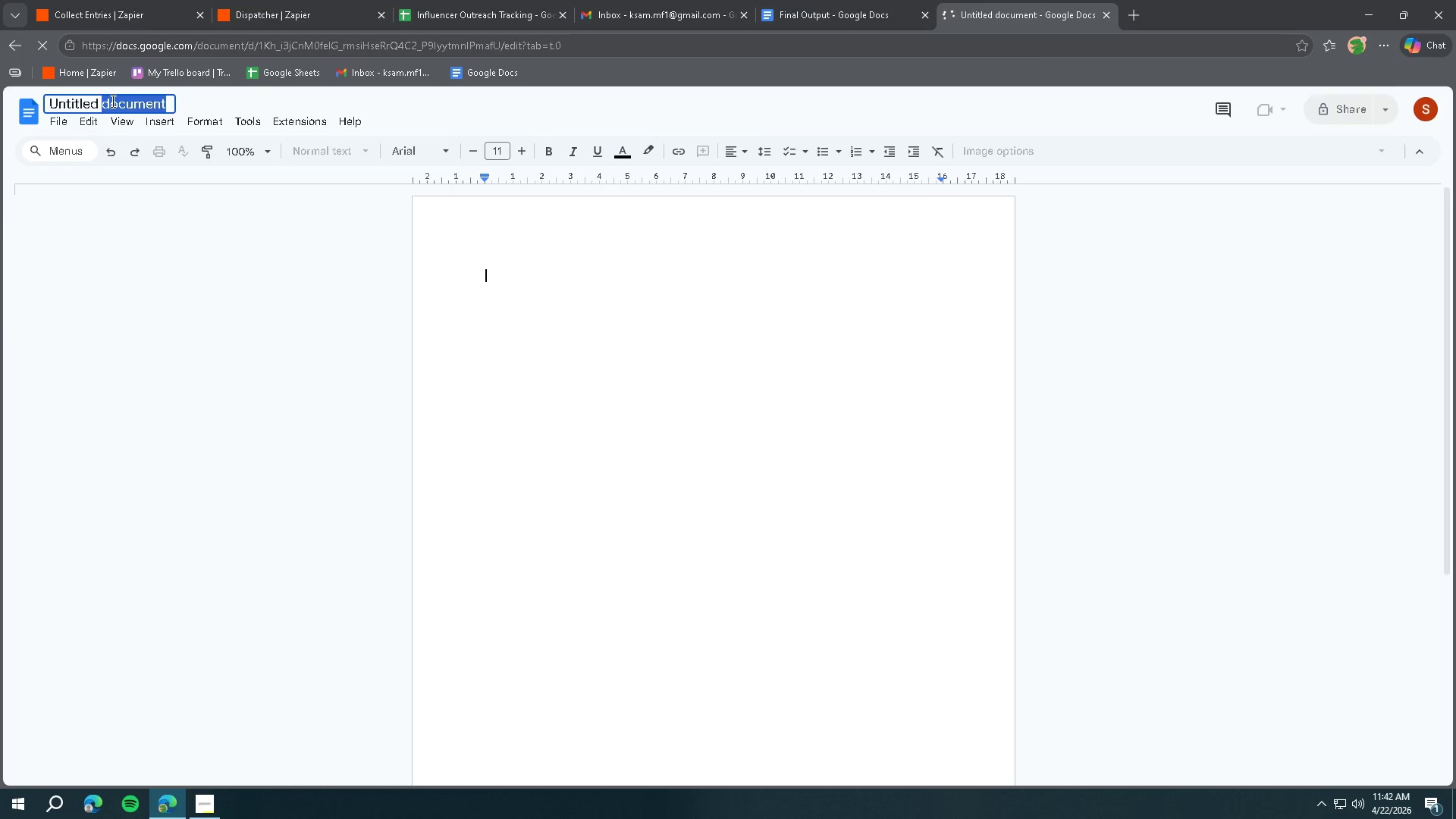 
triple_click([111, 101])
 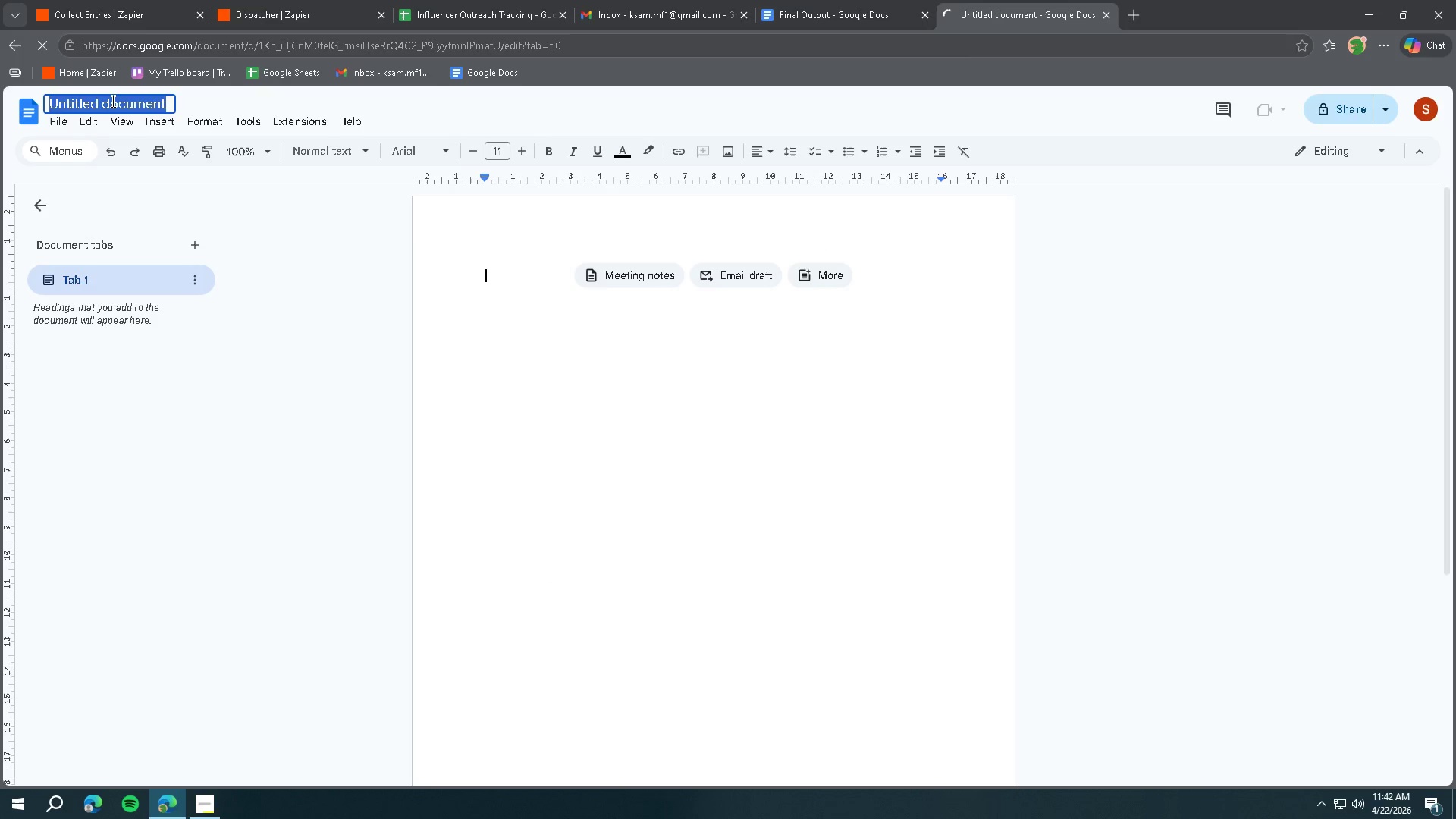 
type(Structural Evidence)
 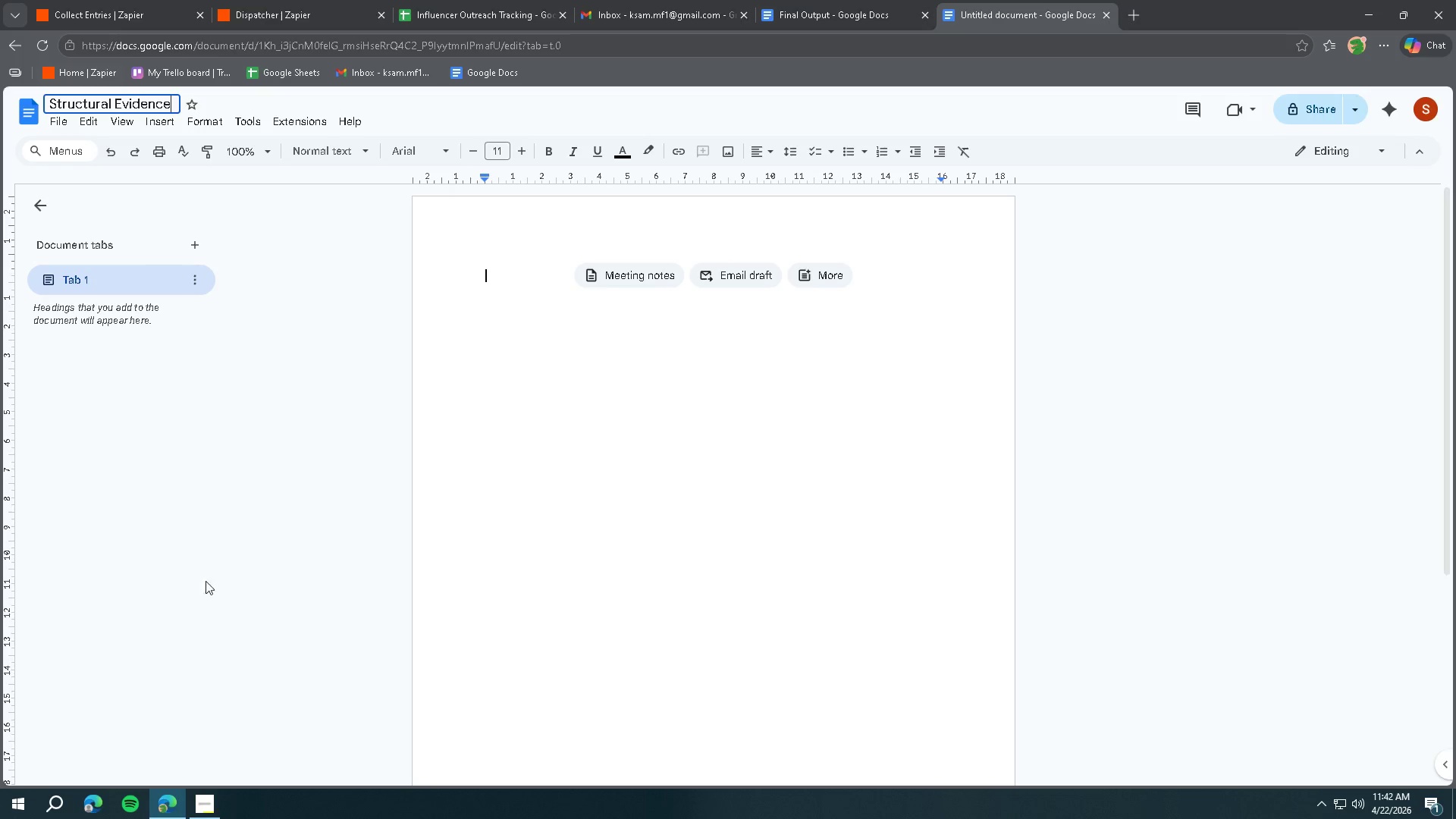 
left_click([220, 811])